 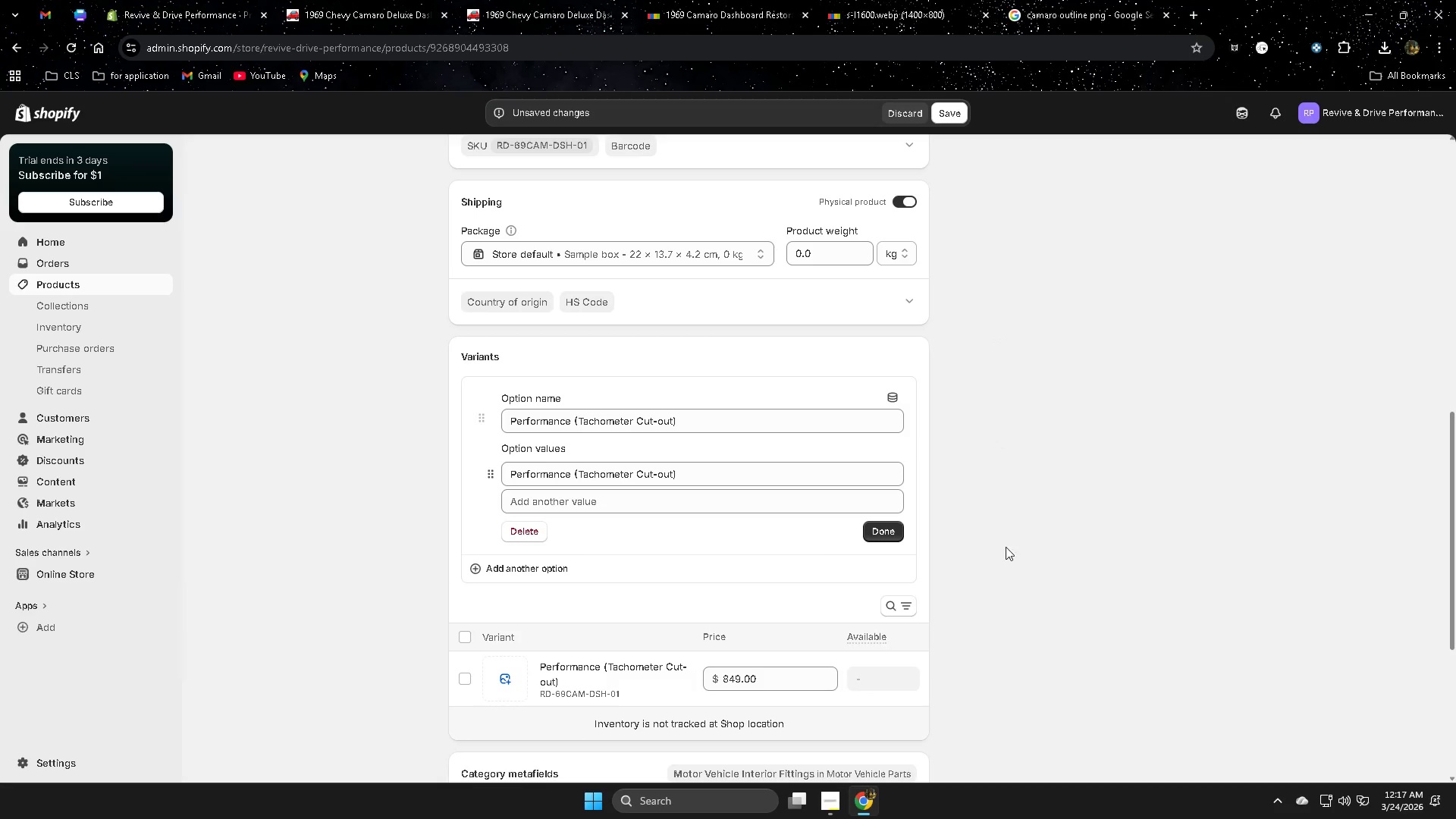 
scroll: coordinate [1011, 532], scroll_direction: down, amount: 3.0
 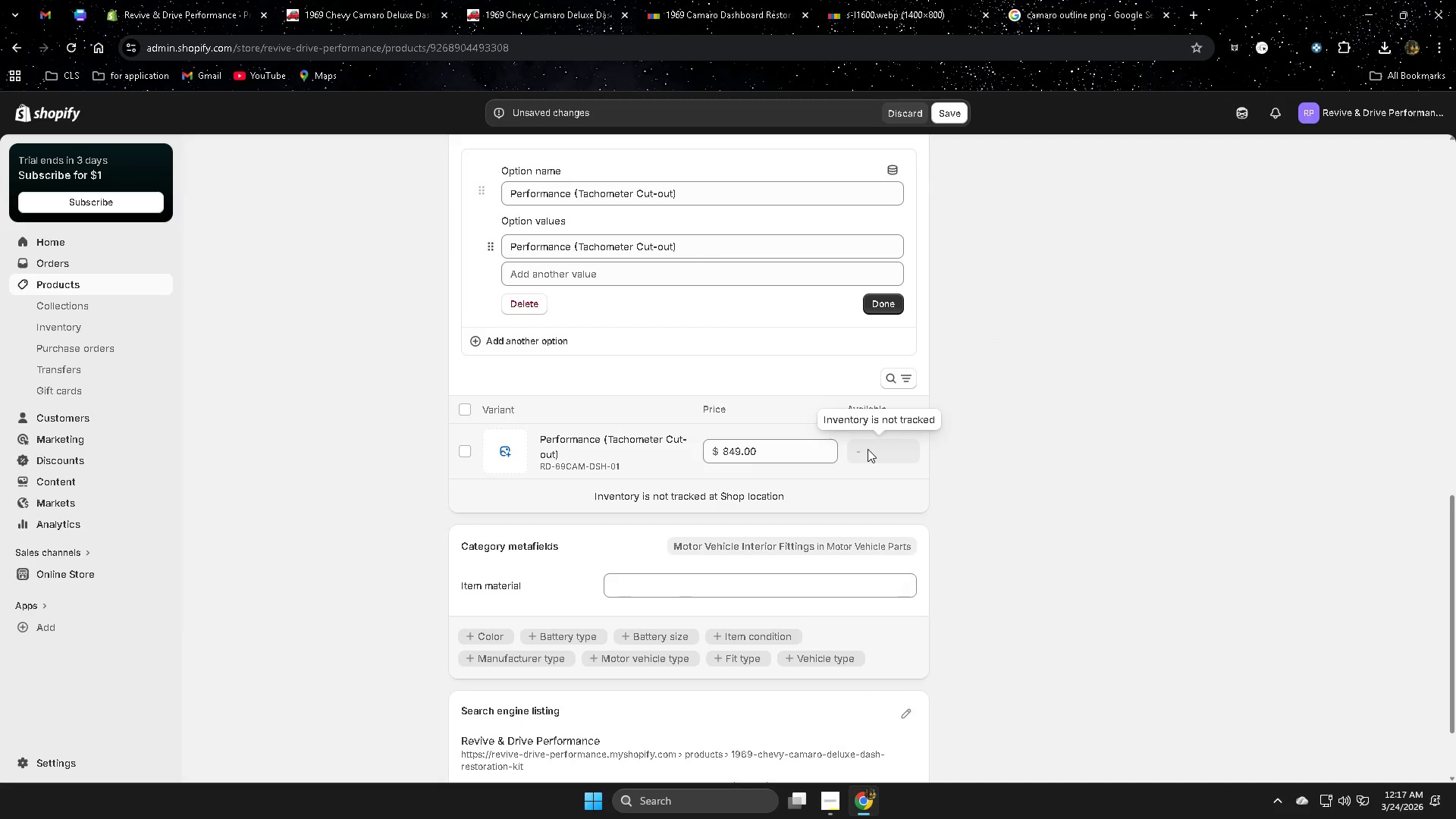 
scroll: coordinate [980, 469], scroll_direction: up, amount: 5.0
 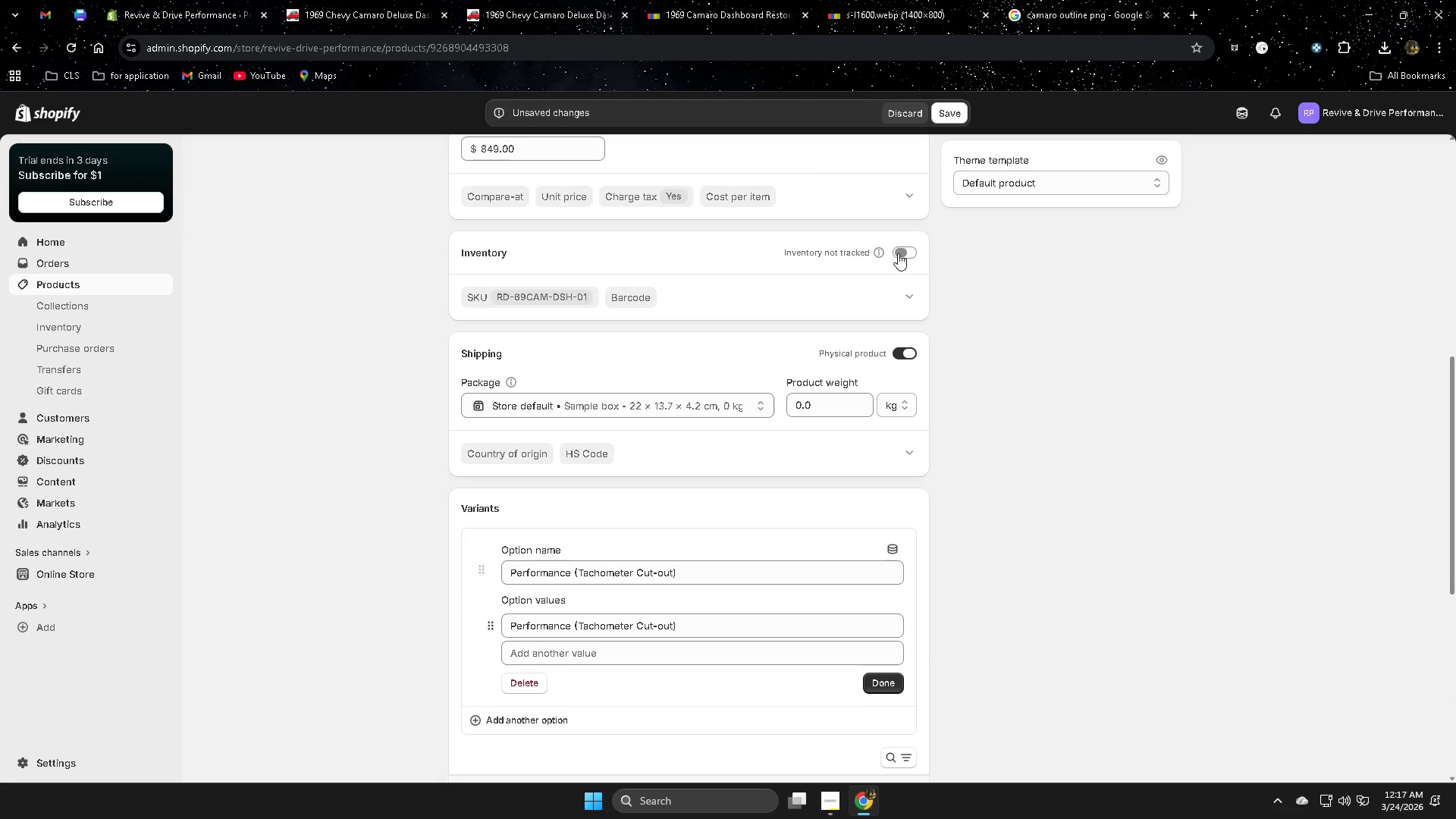 
left_click([901, 251])
 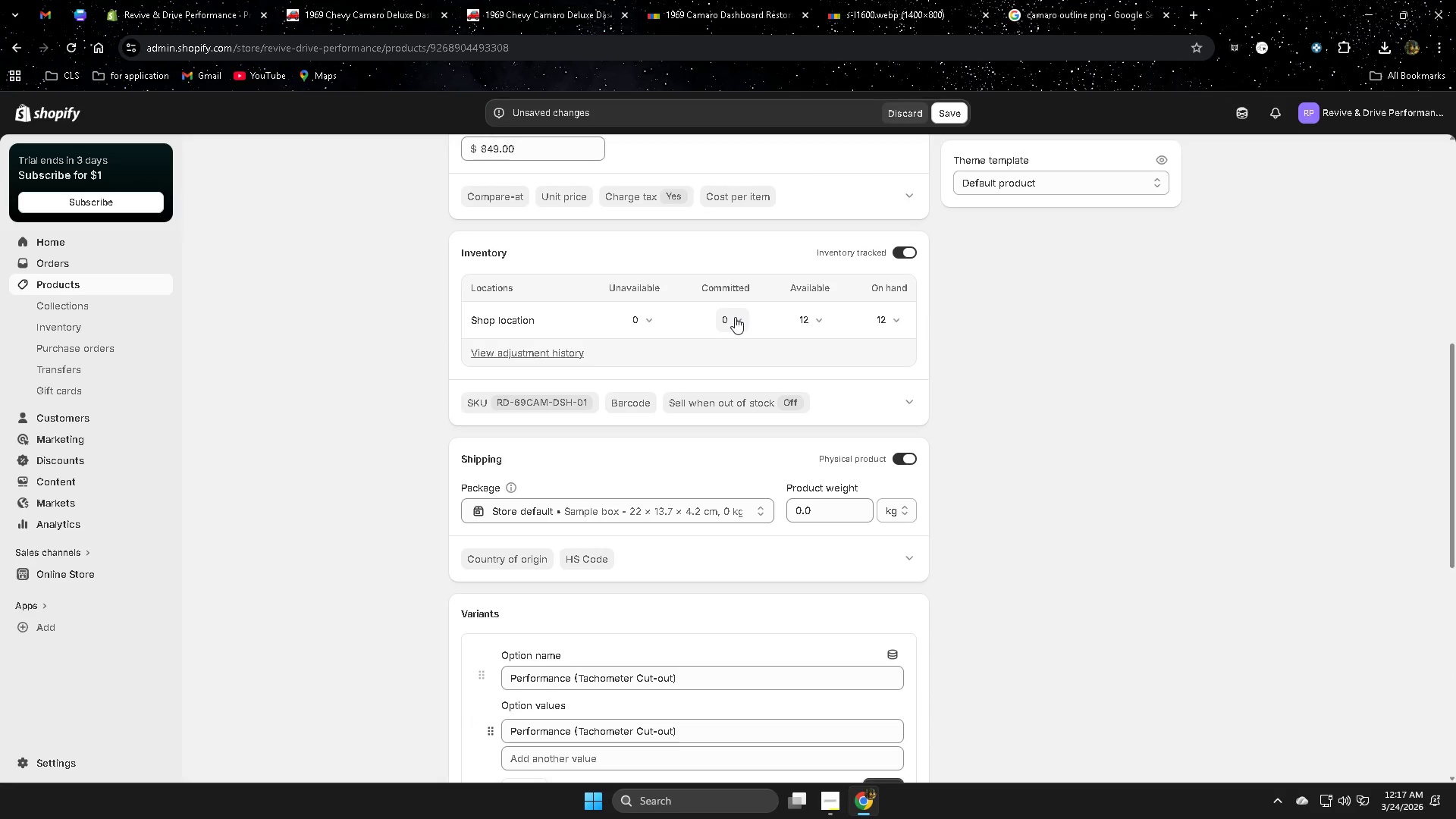 
wait(7.33)
 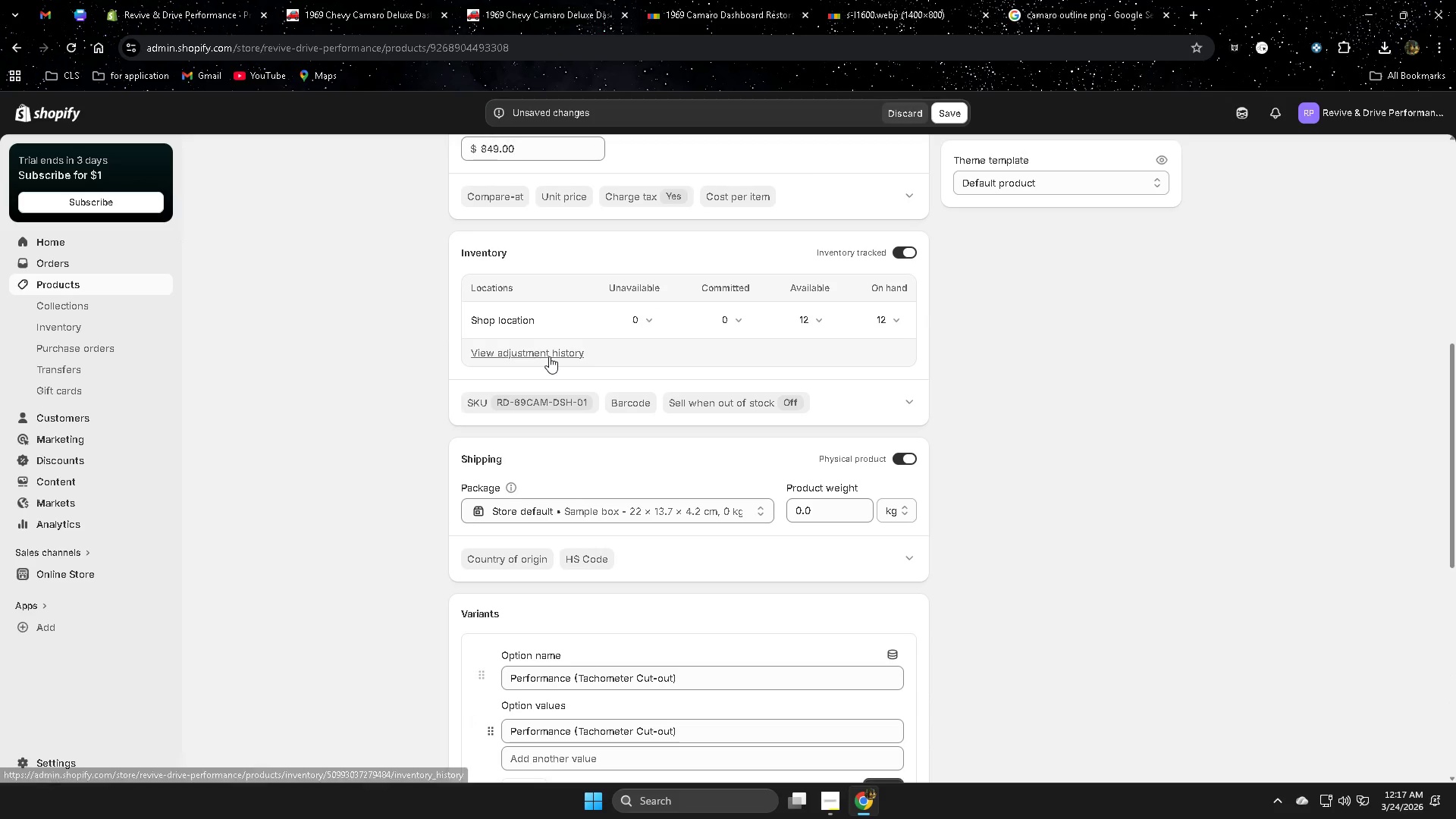 
scroll: coordinate [908, 568], scroll_direction: down, amount: 5.0
 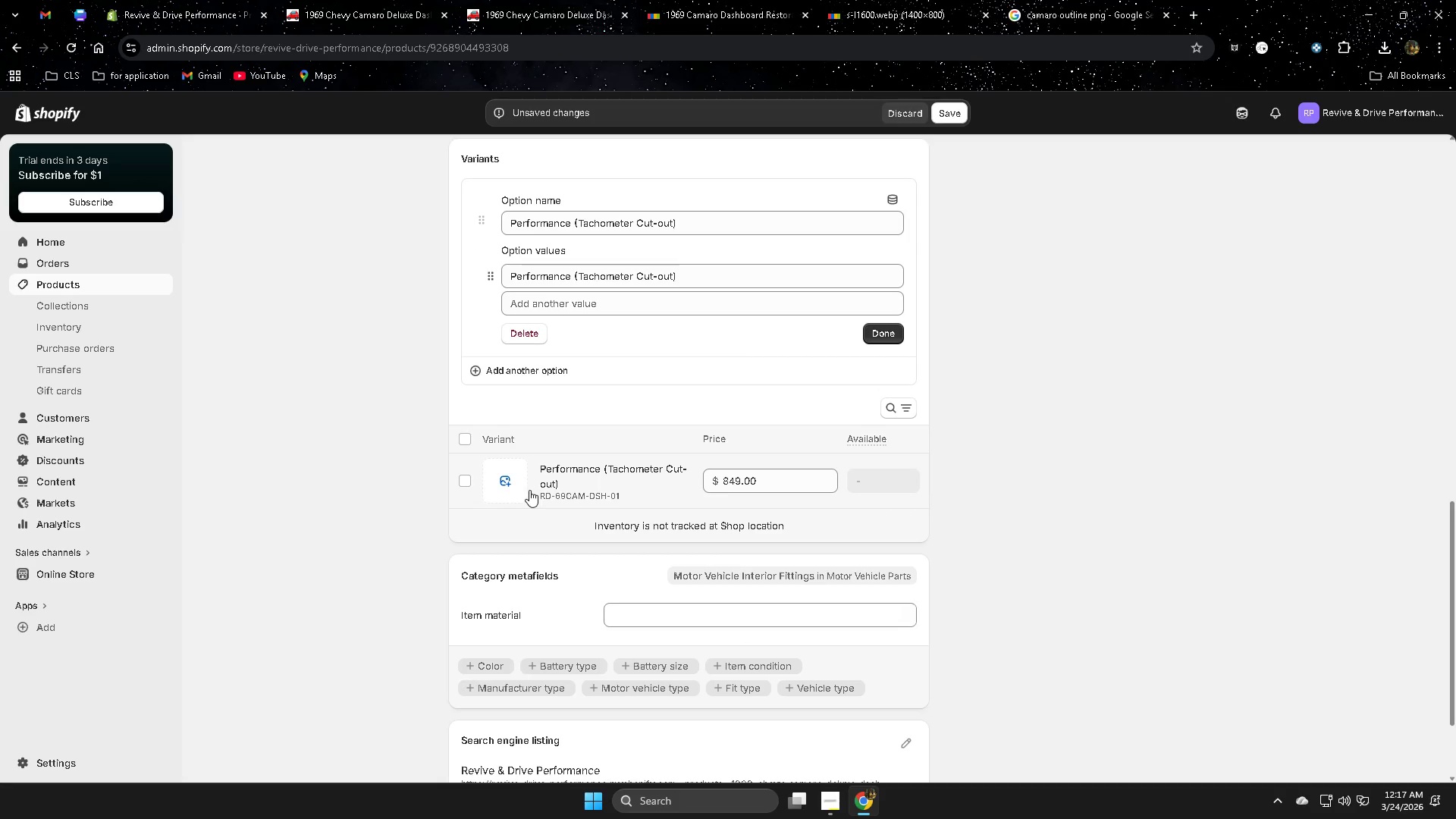 
left_click([510, 479])
 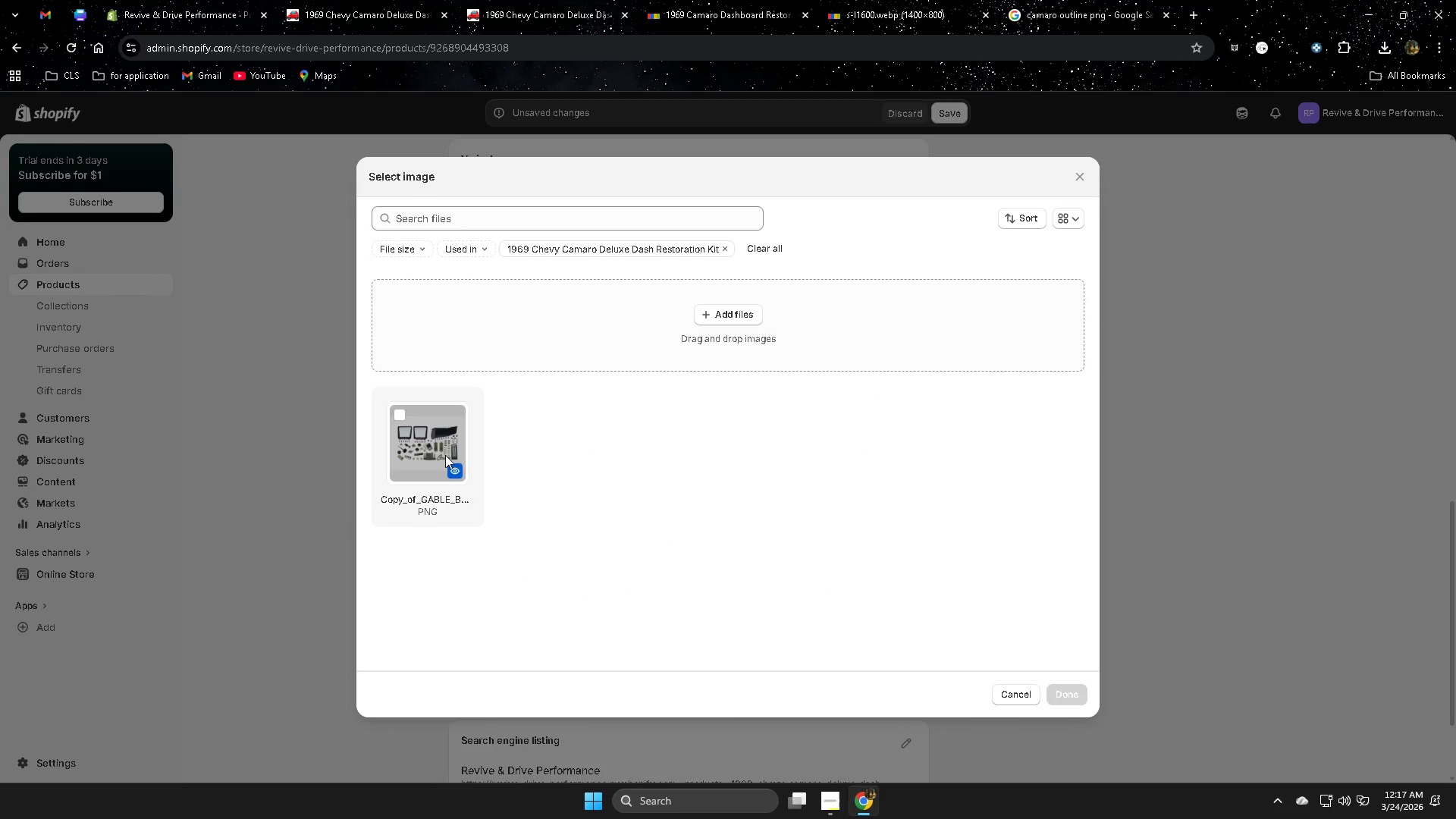 
left_click([418, 437])
 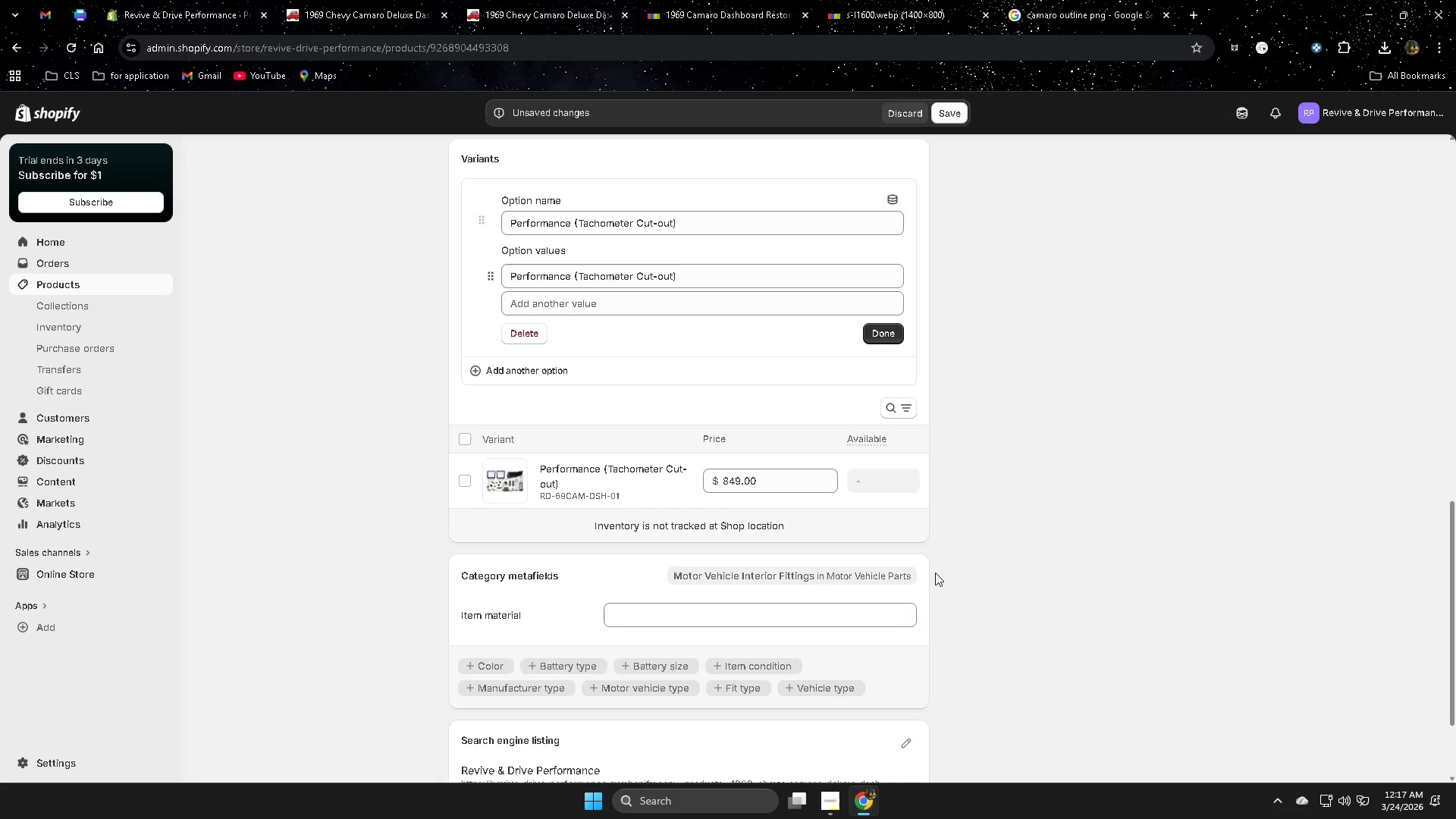 
scroll: coordinate [996, 565], scroll_direction: down, amount: 1.0
 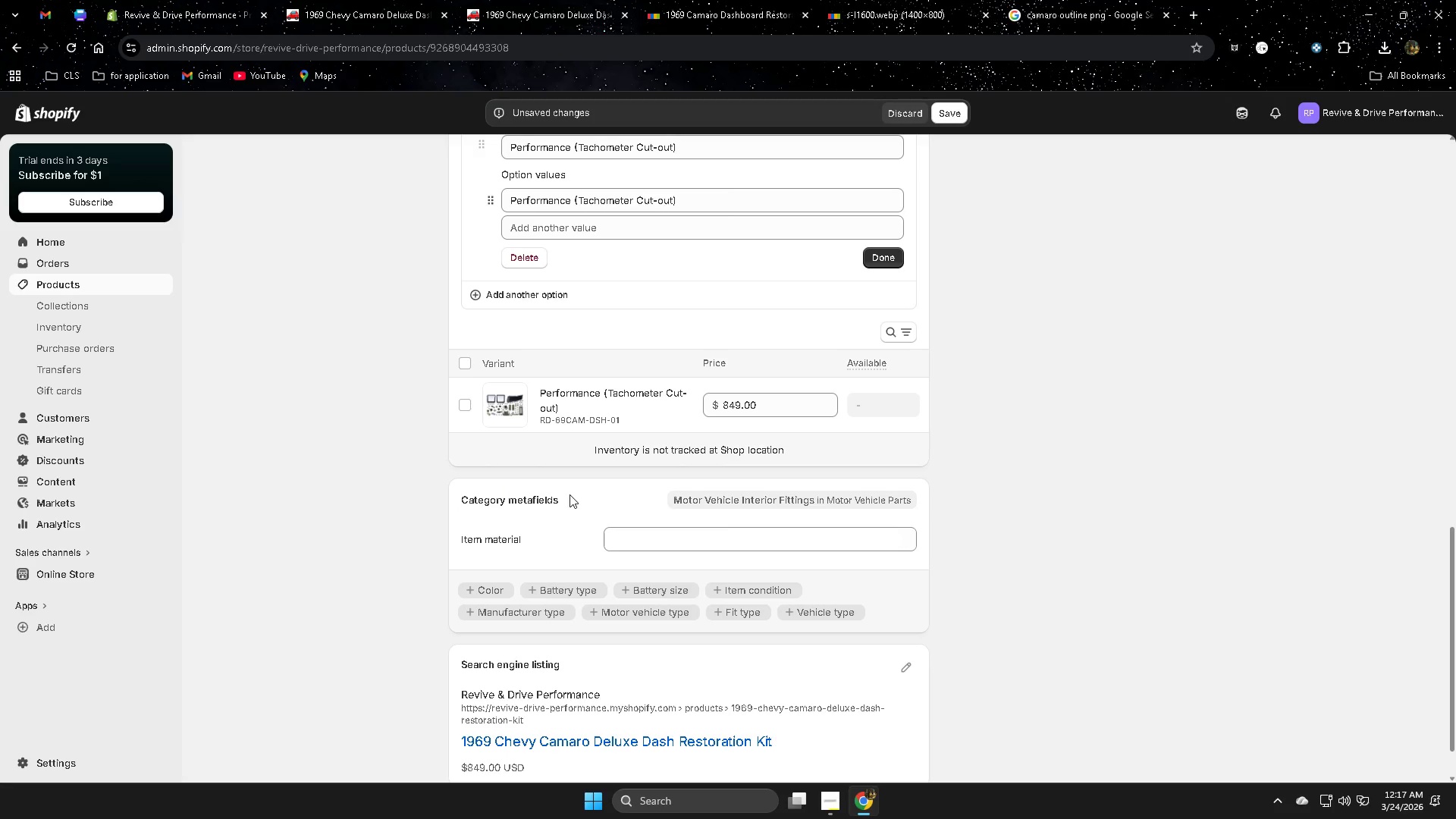 
wait(6.84)
 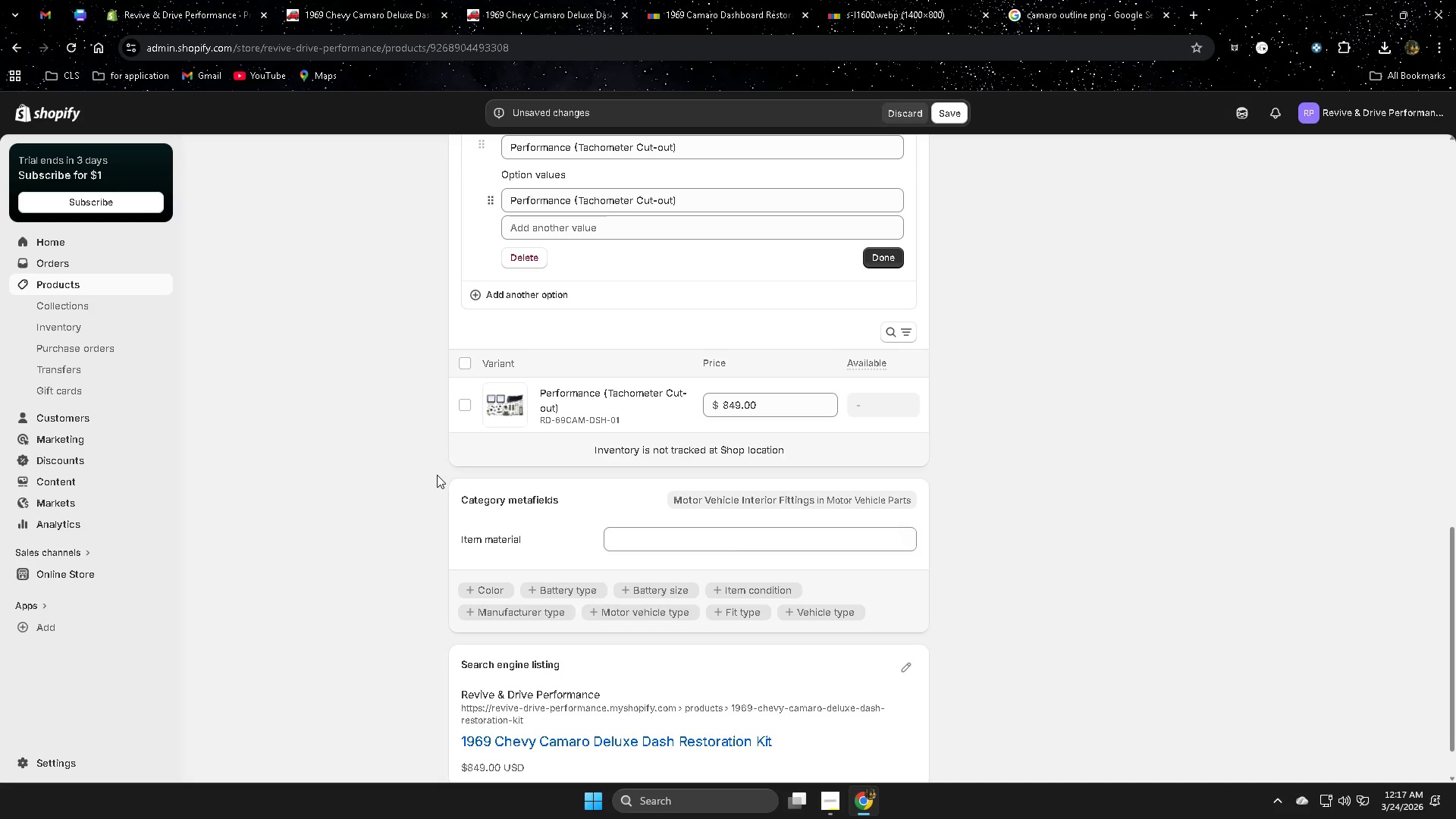 
left_click([463, 360])
 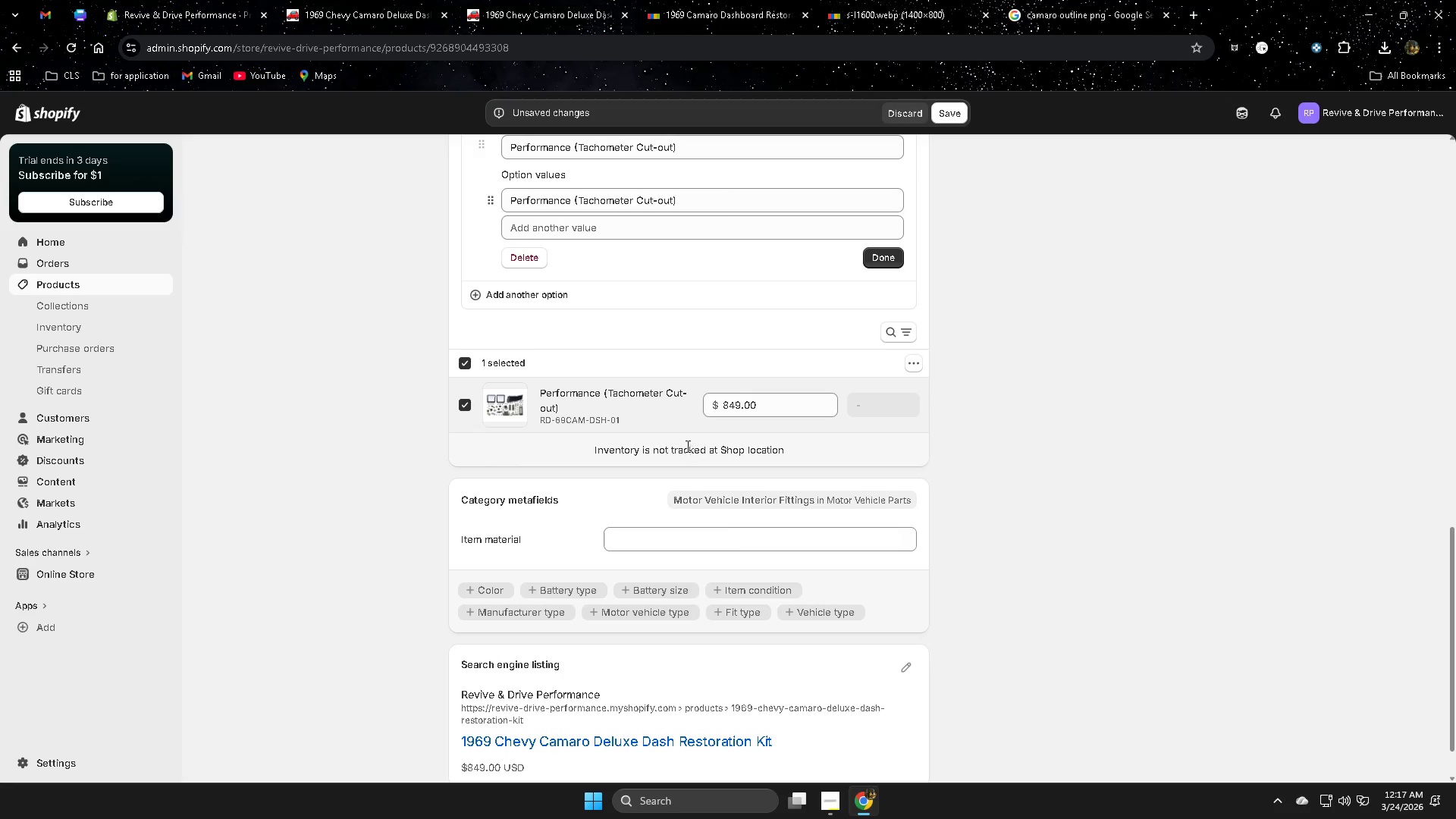 
scroll: coordinate [371, 476], scroll_direction: up, amount: 2.0